 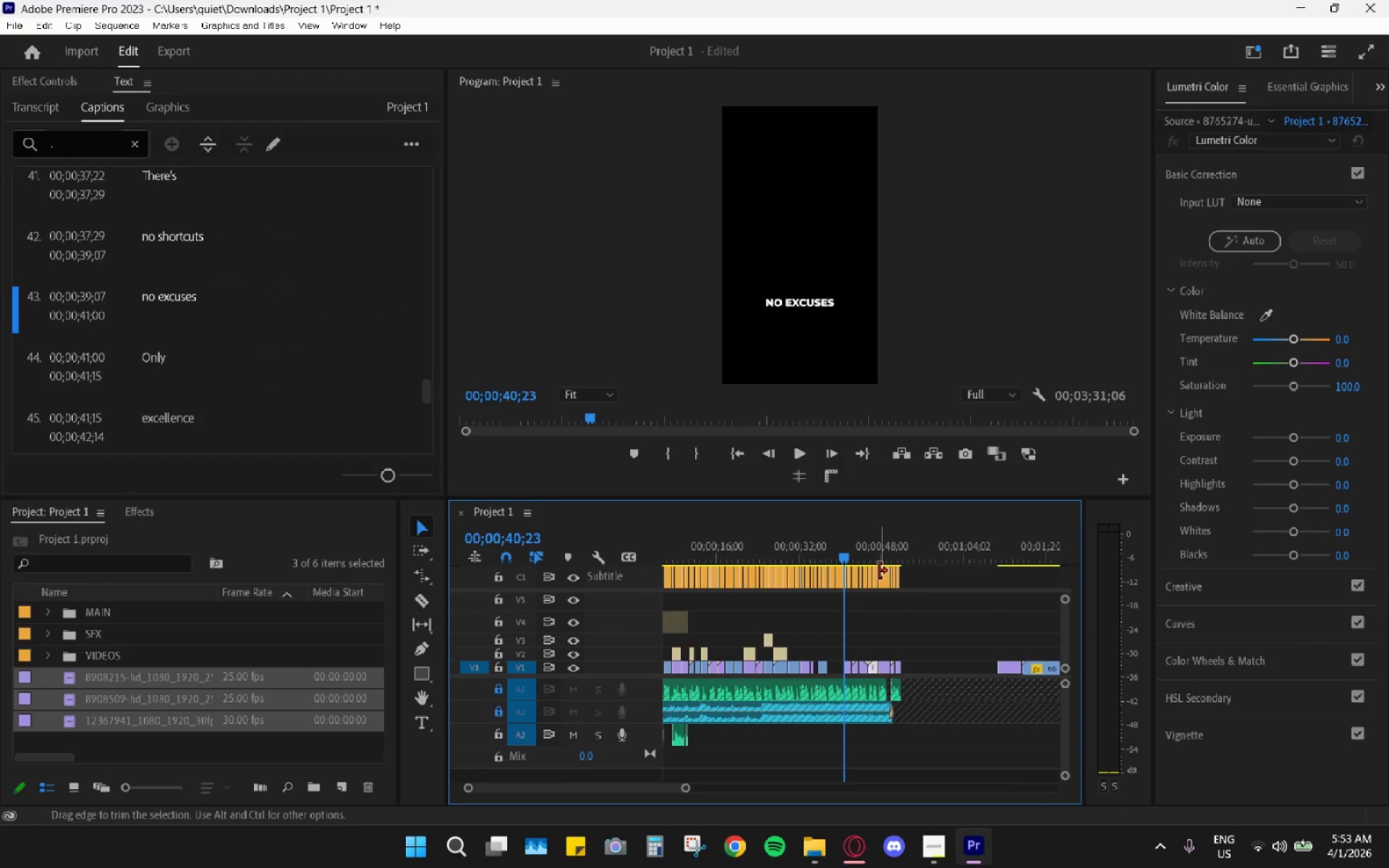 
mouse_move([1341, 840])
 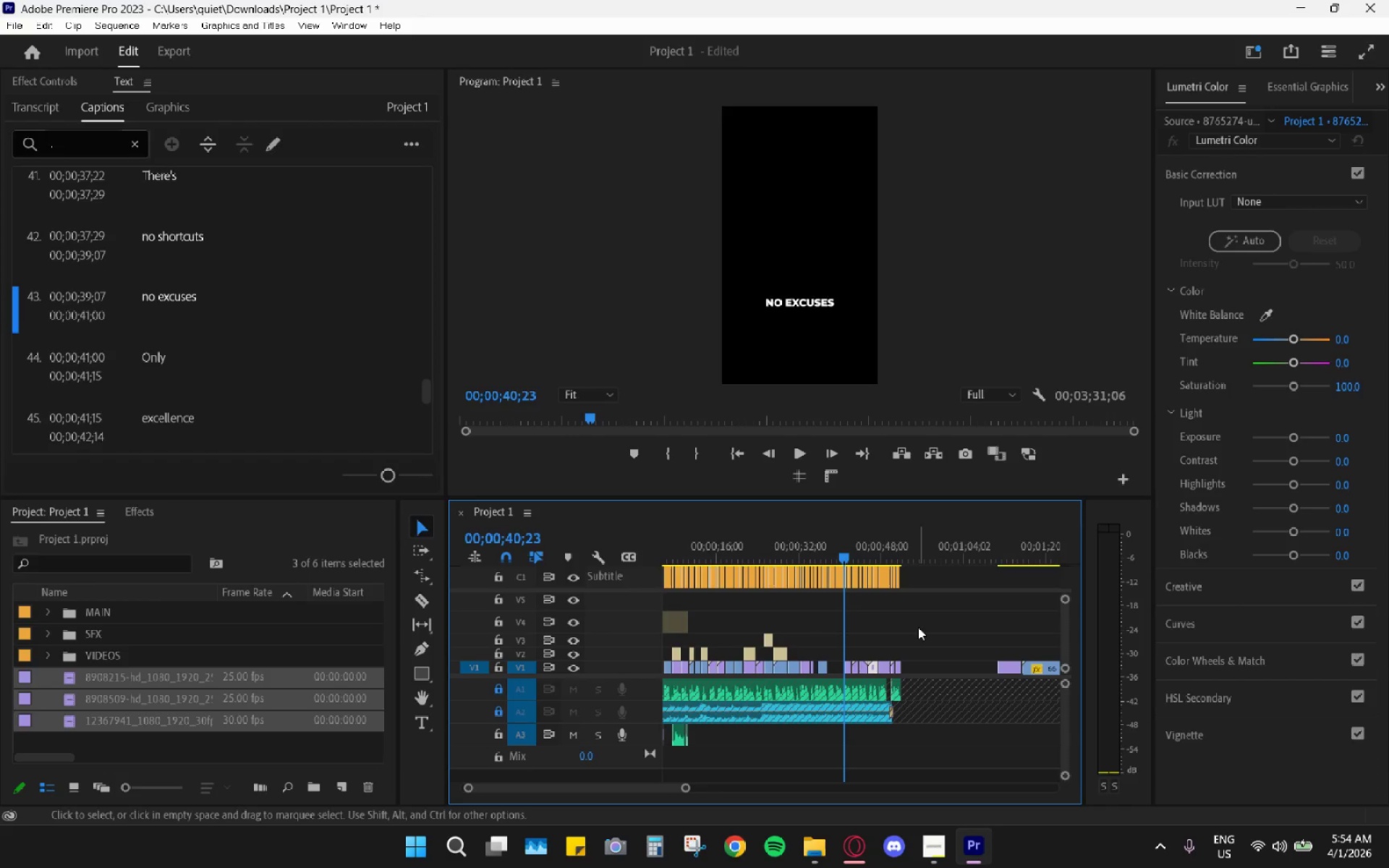 
wait(5.01)
 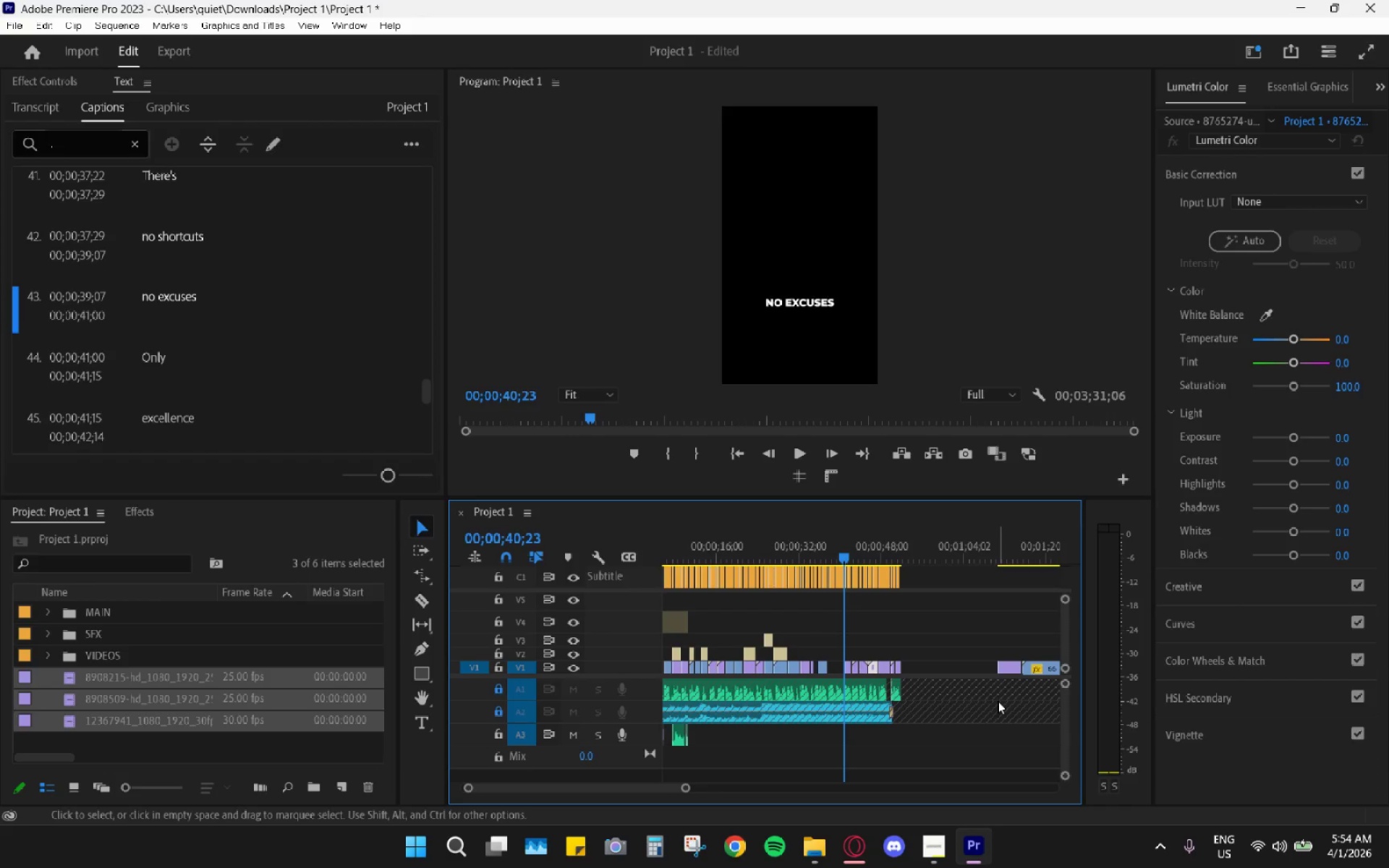 
left_click_drag(start_coordinate=[816, 542], to_coordinate=[639, 550])
 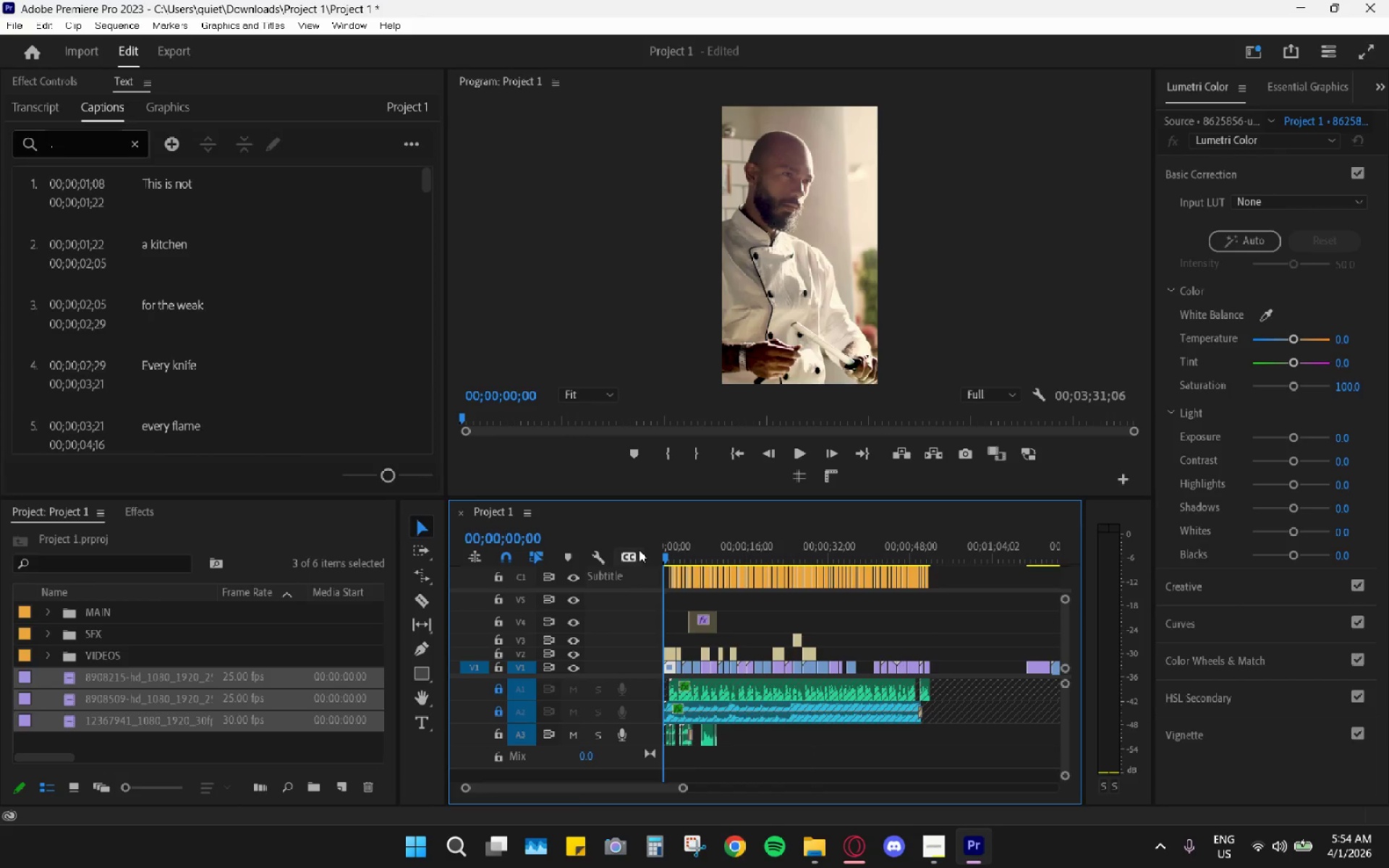 
key(Space)
 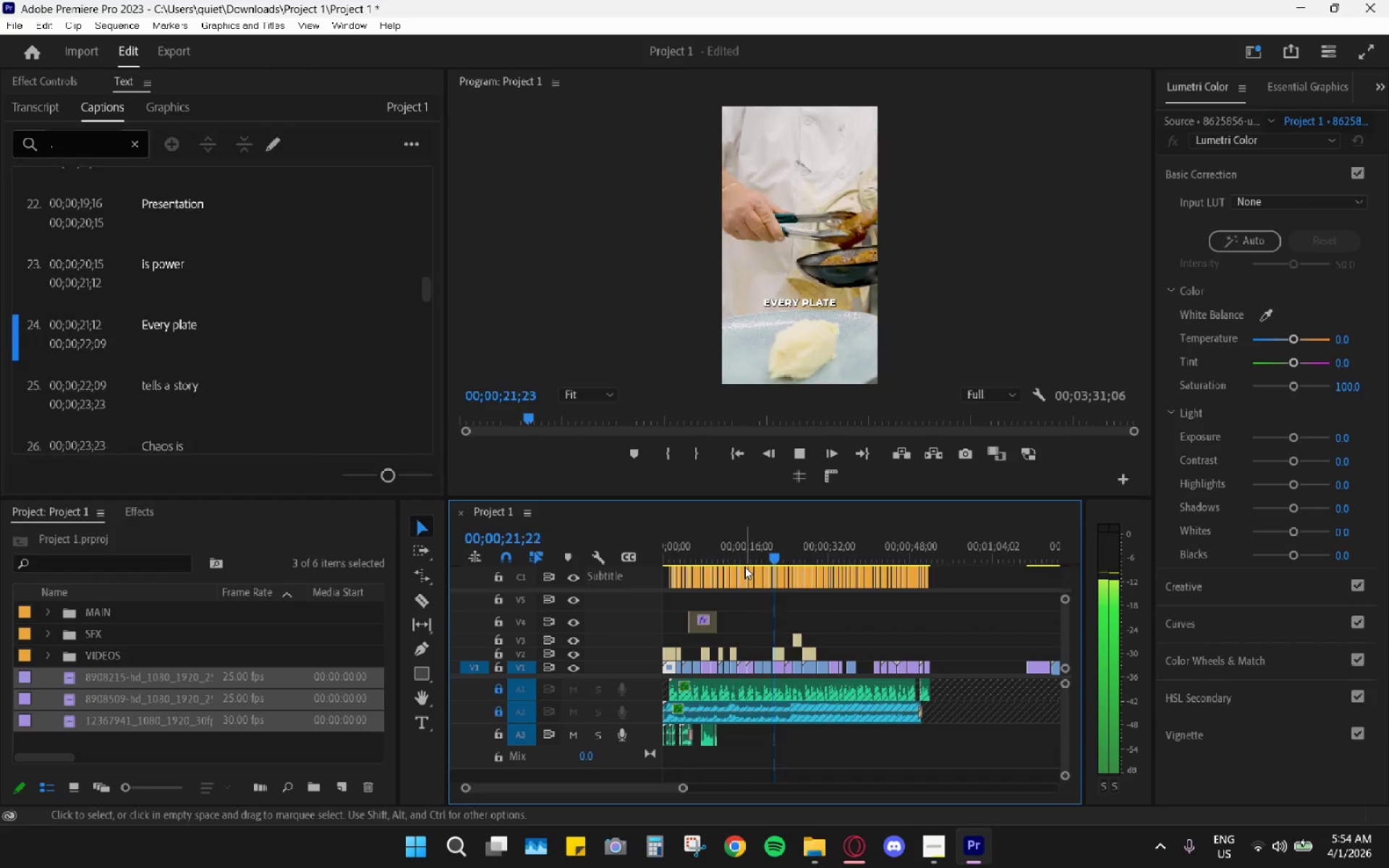 
wait(26.73)
 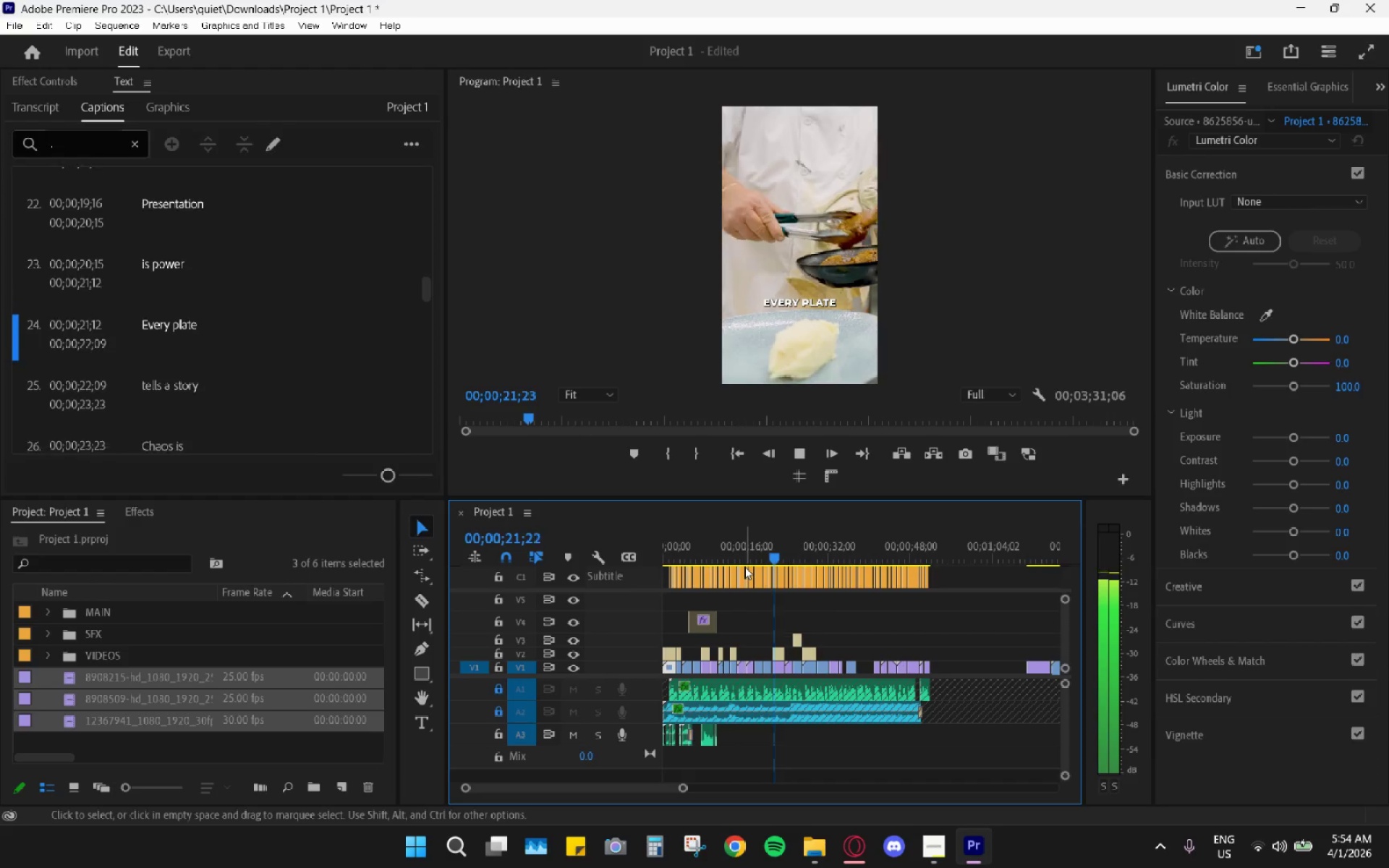 
key(Space)
 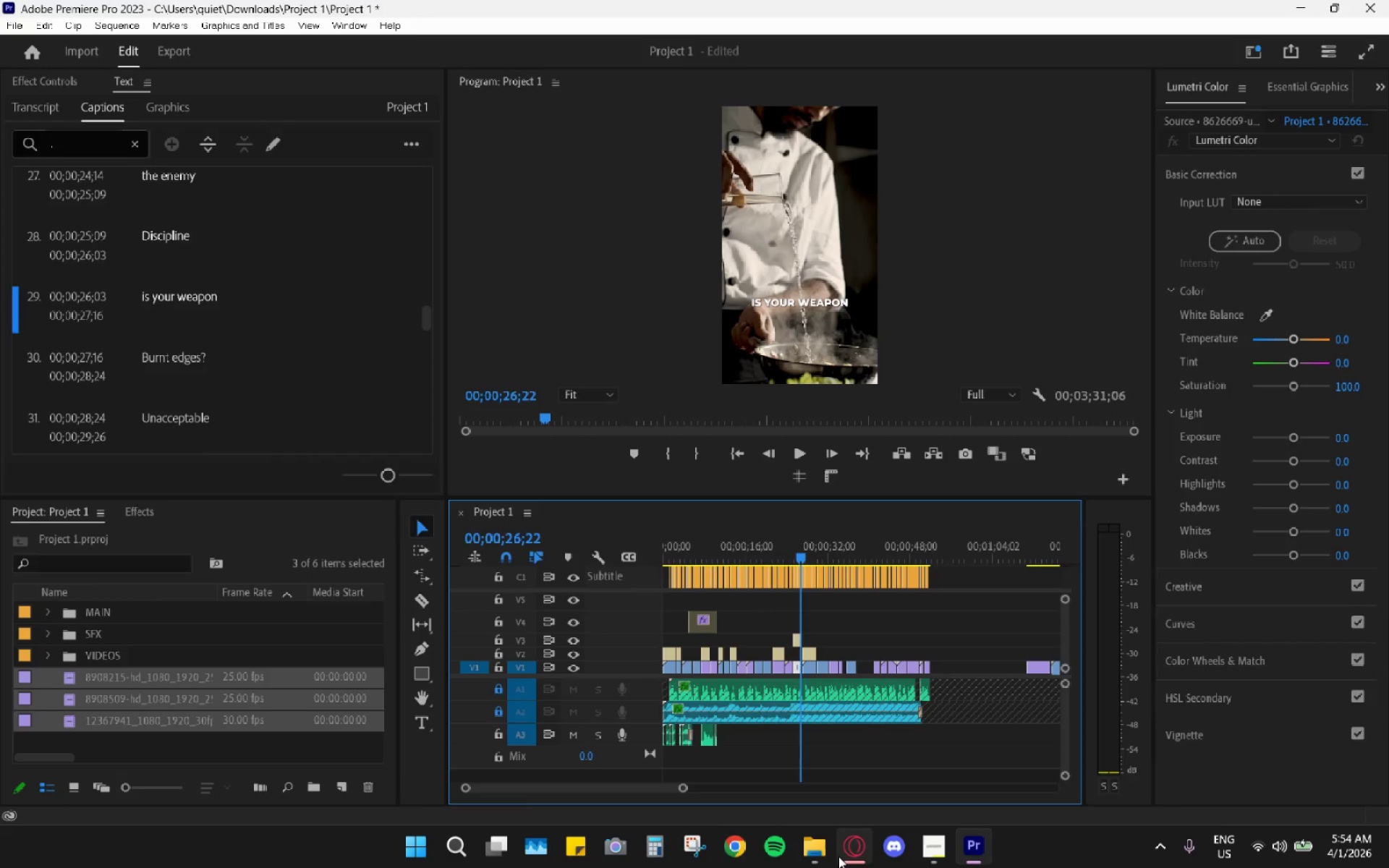 
left_click([825, 852])
 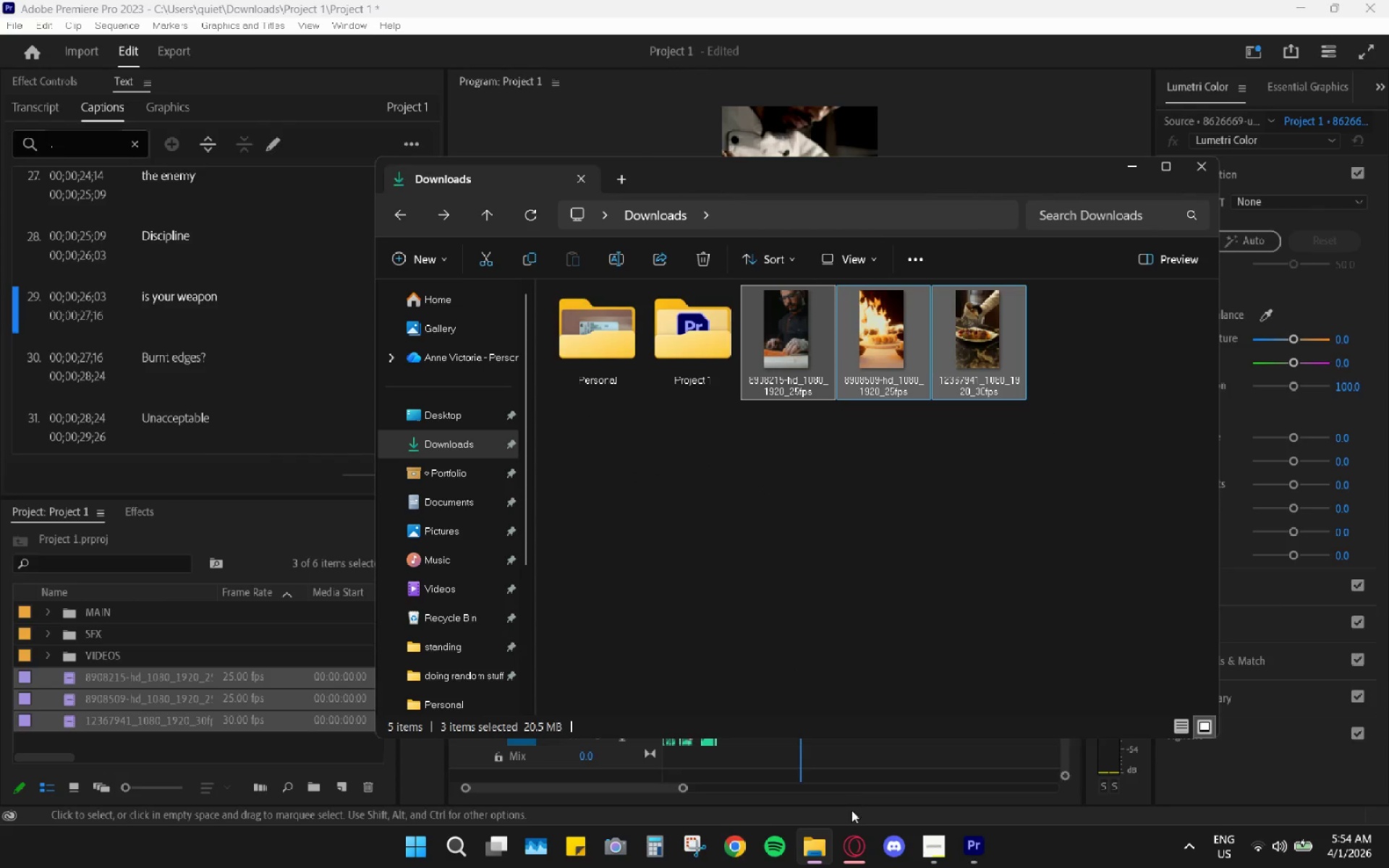 
left_click([853, 842])
 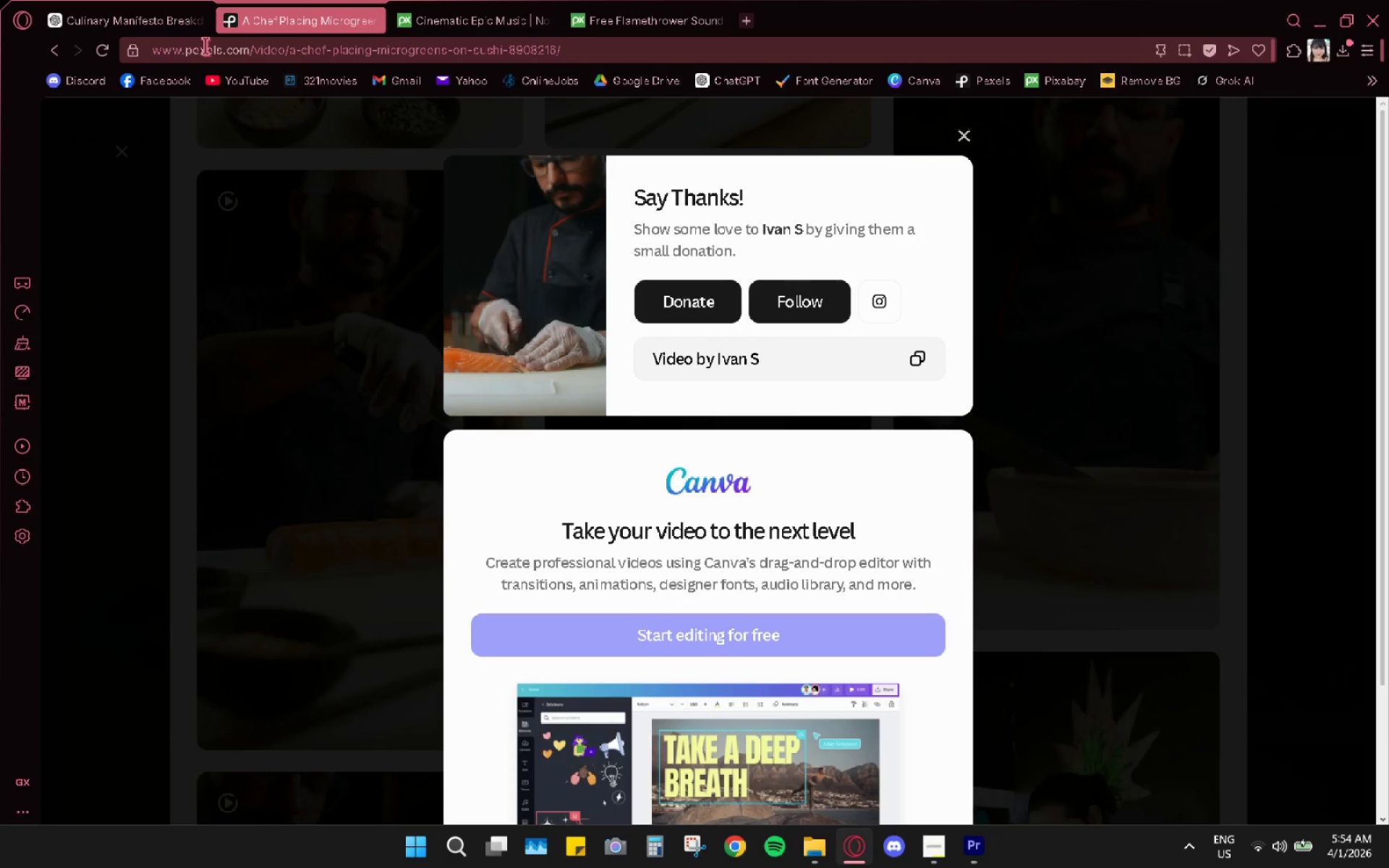 
left_click([449, 10])
 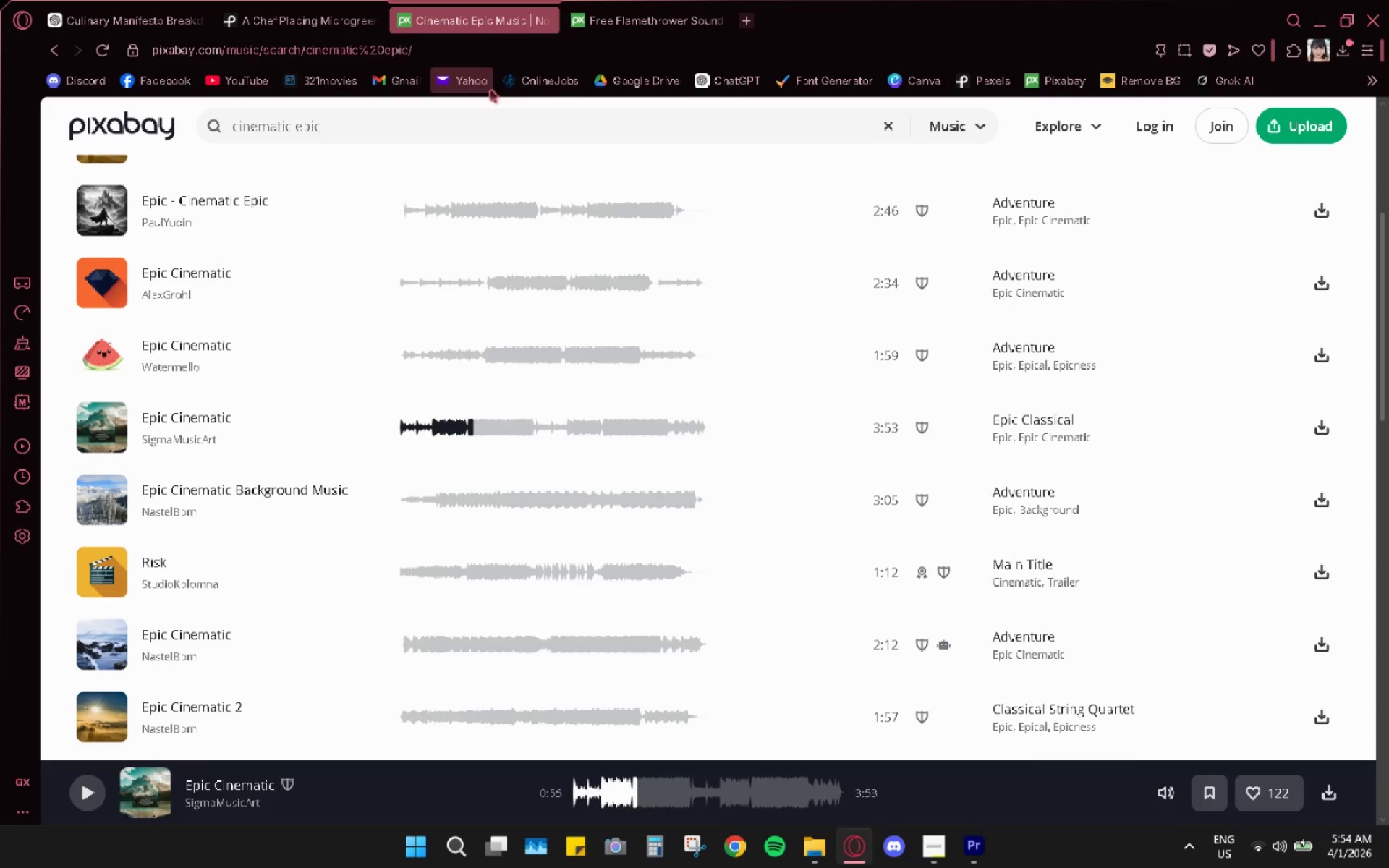 
left_click([407, 120])
 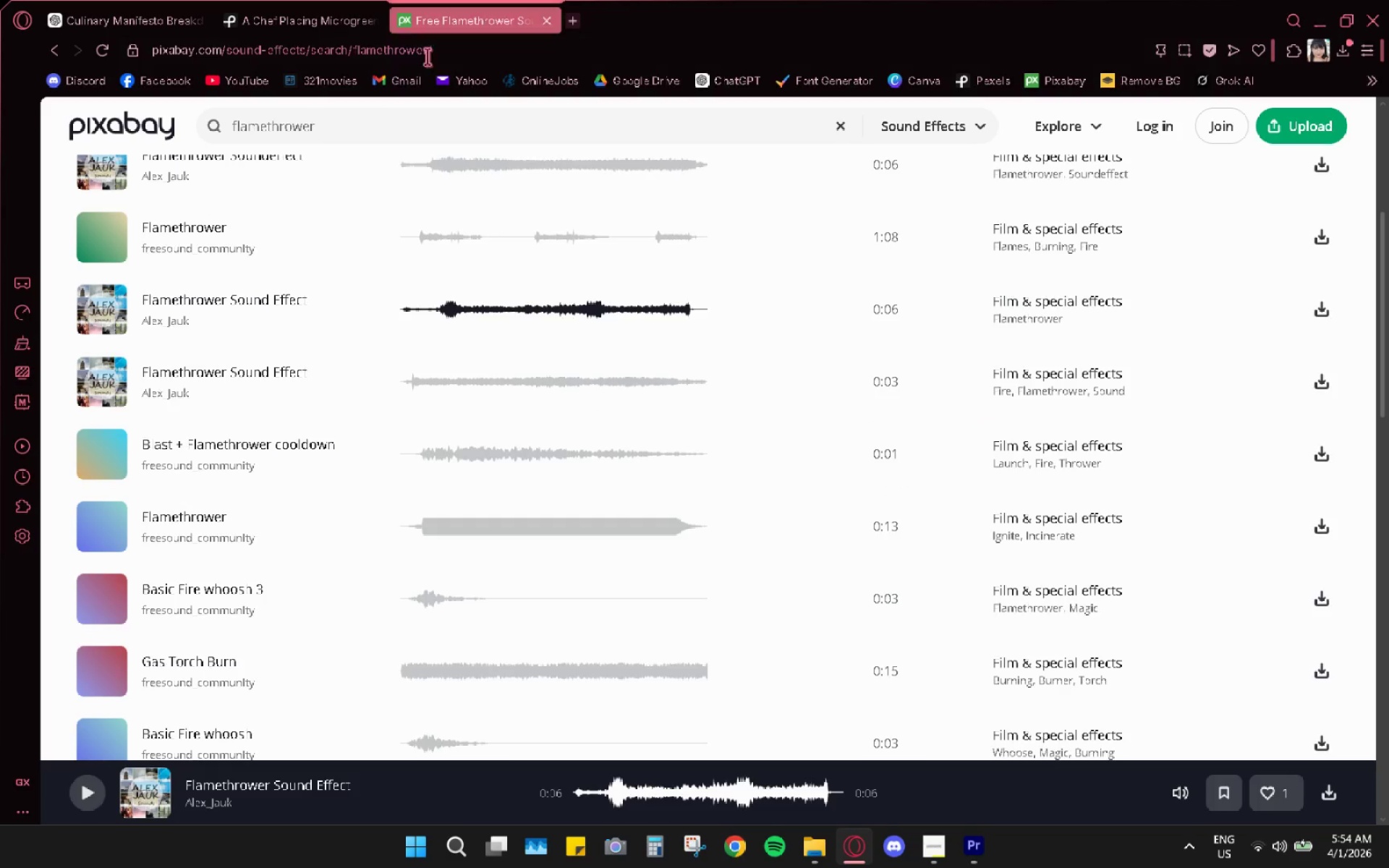 
double_click([353, 125])
 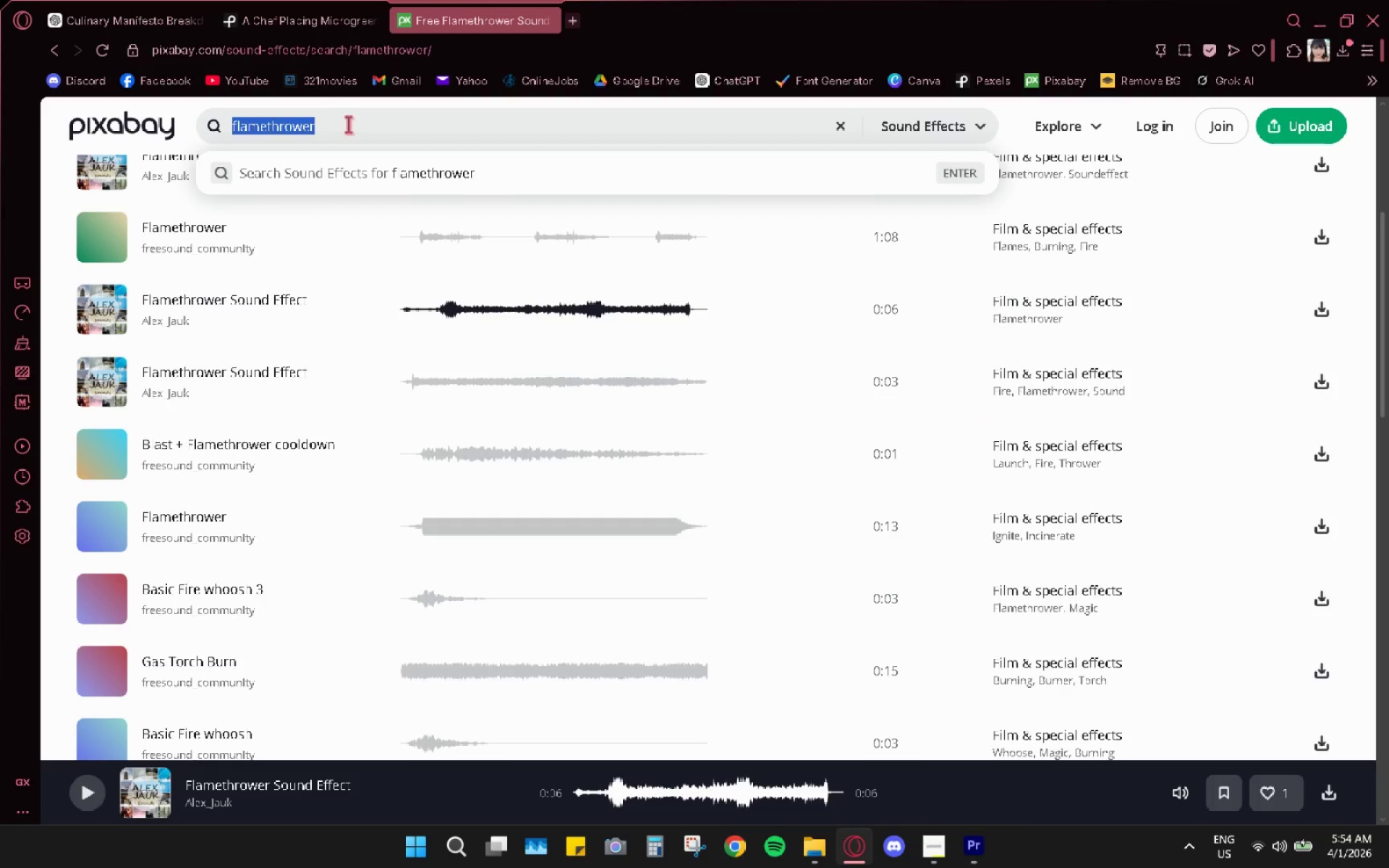 
type(whisl)
key(Backspace)
type(king)
 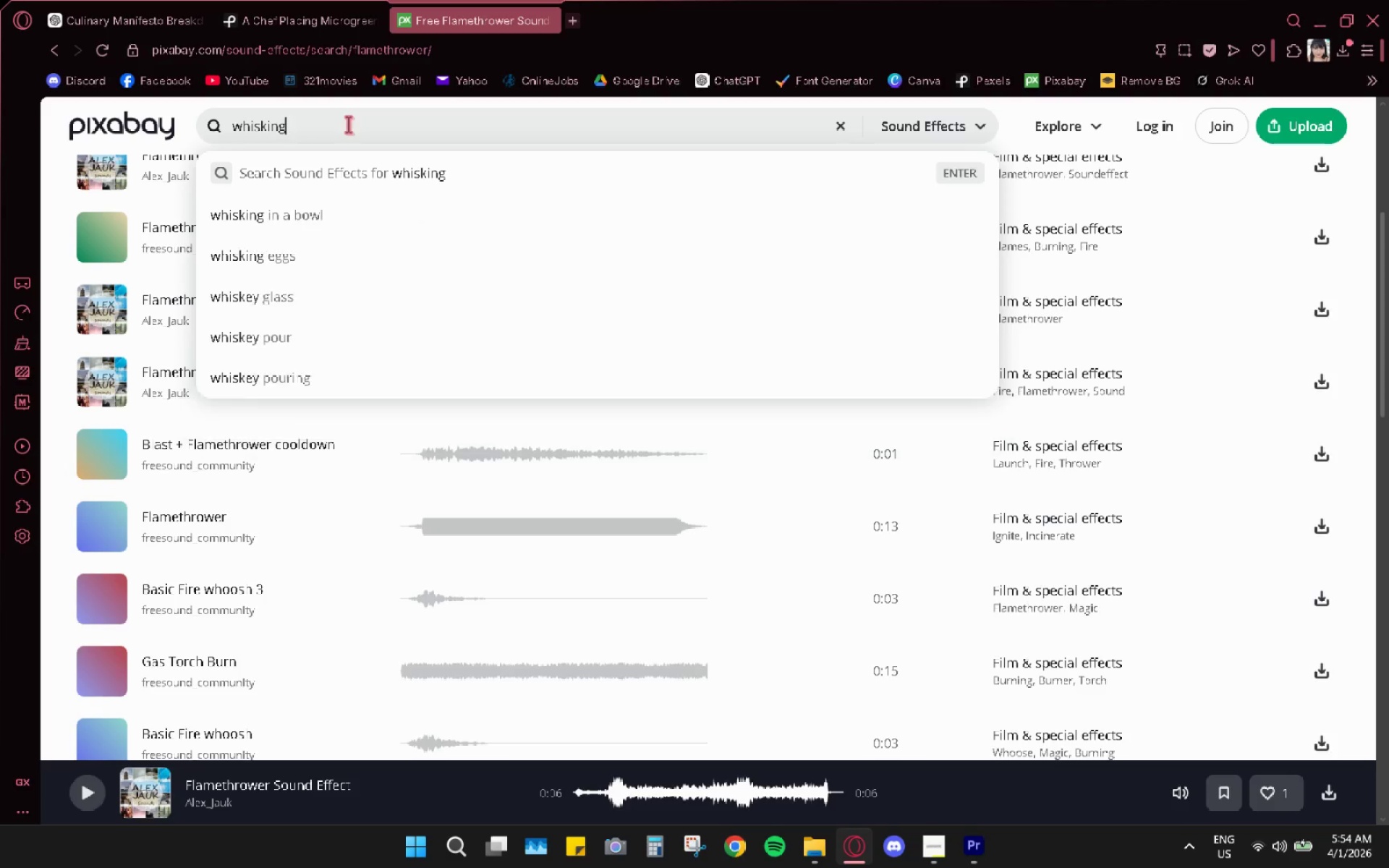 
key(Enter)
 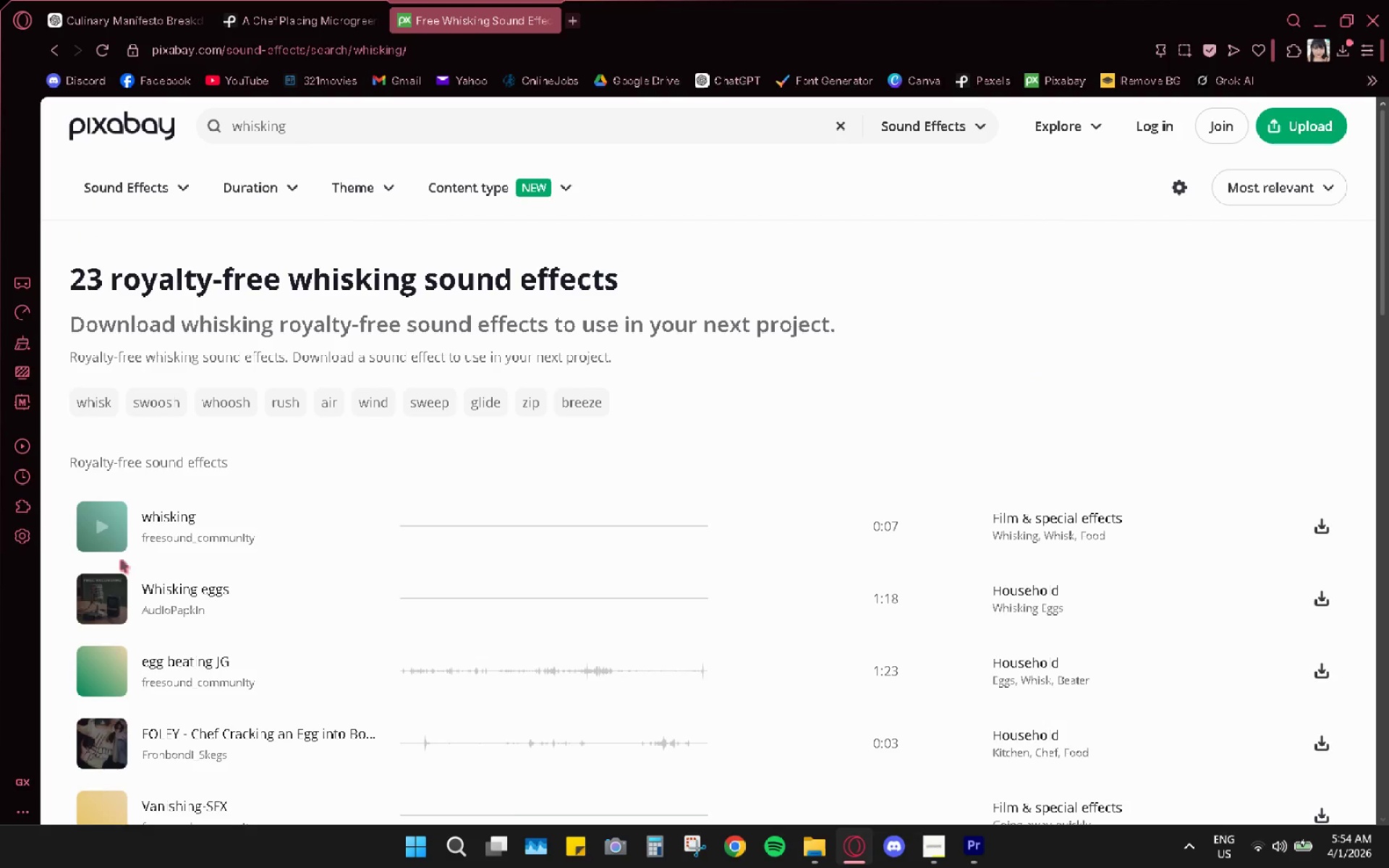 
left_click([107, 525])
 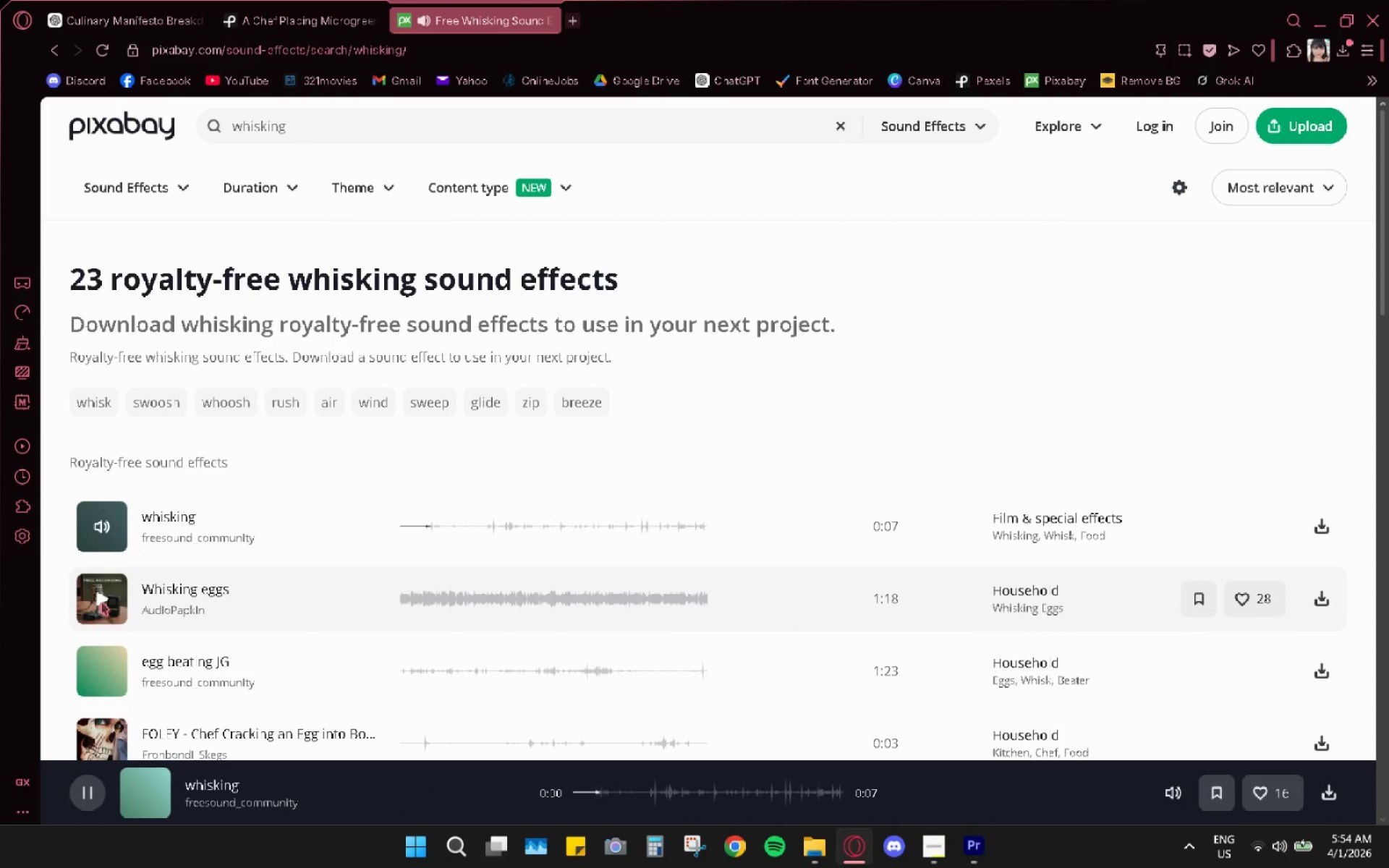 
left_click([101, 602])
 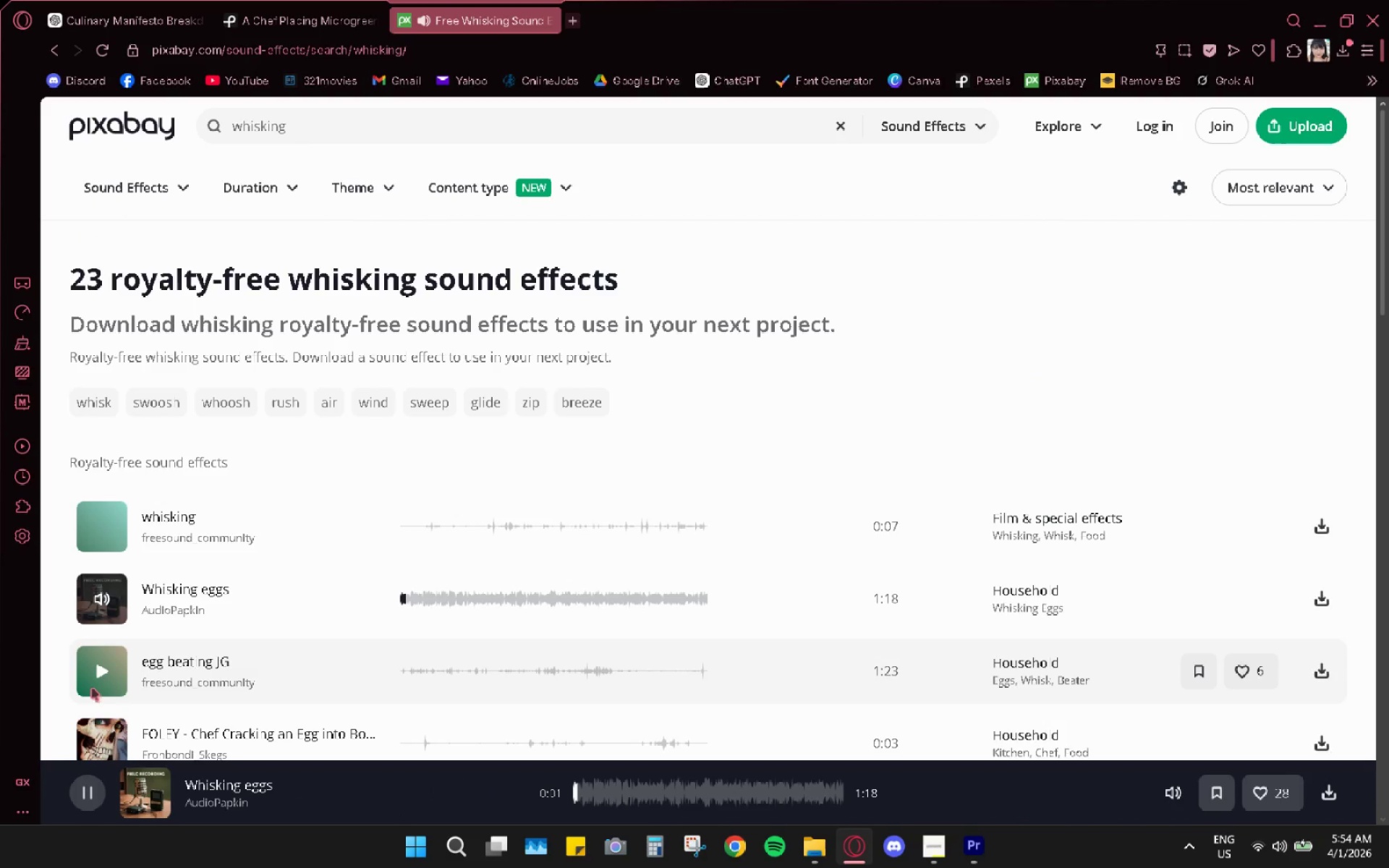 
left_click([103, 676])
 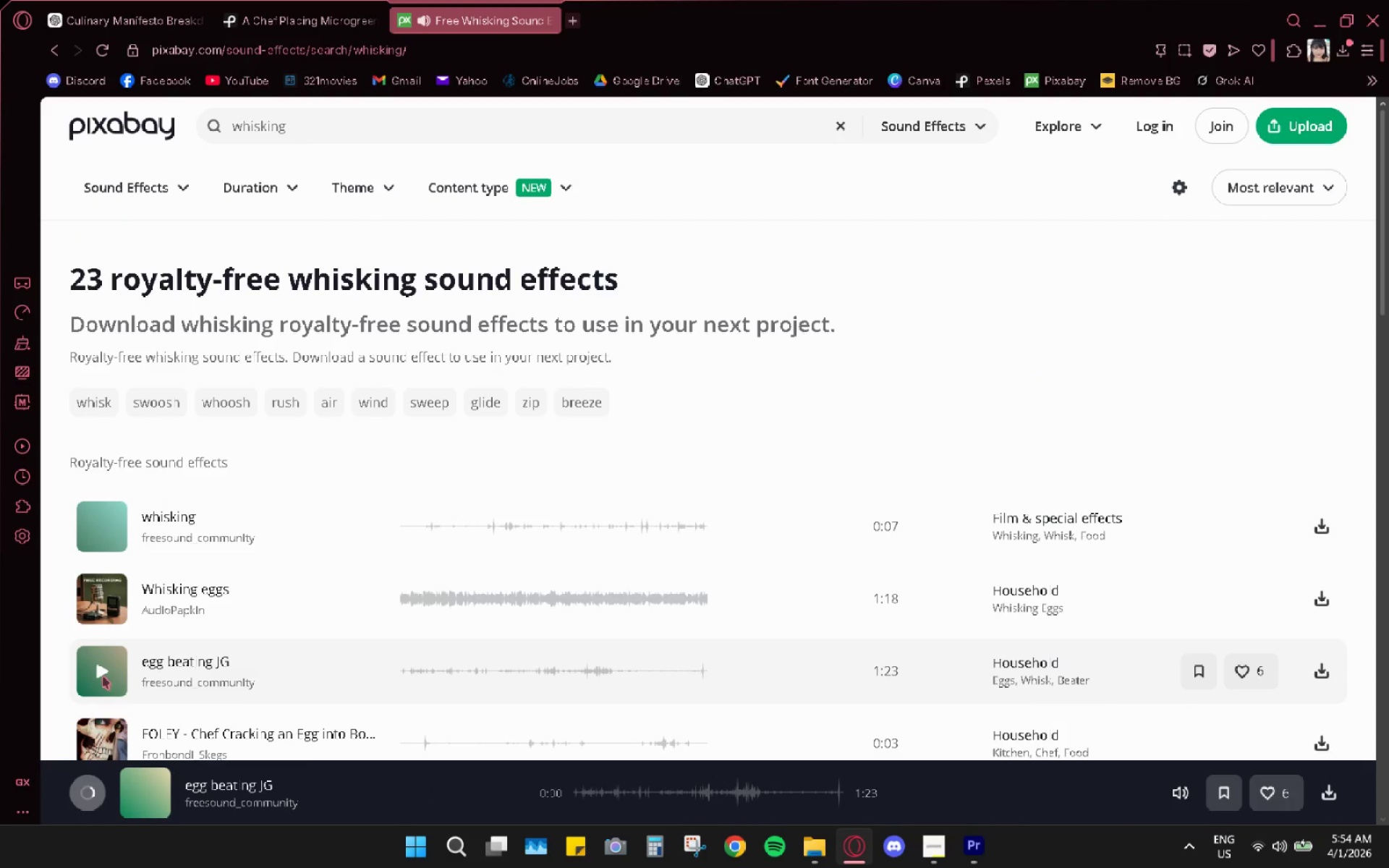 
left_click([105, 671])
 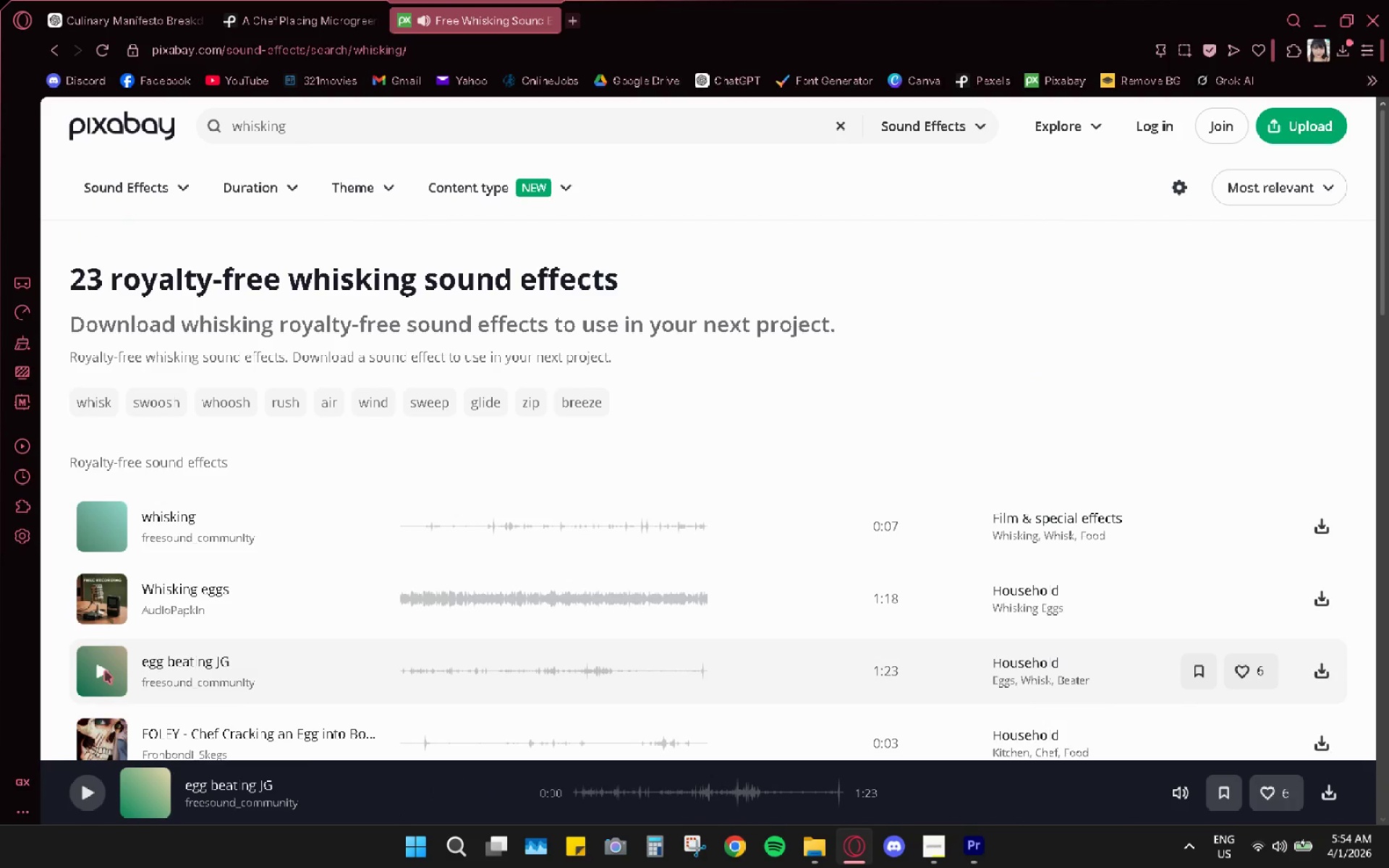 
left_click([105, 671])
 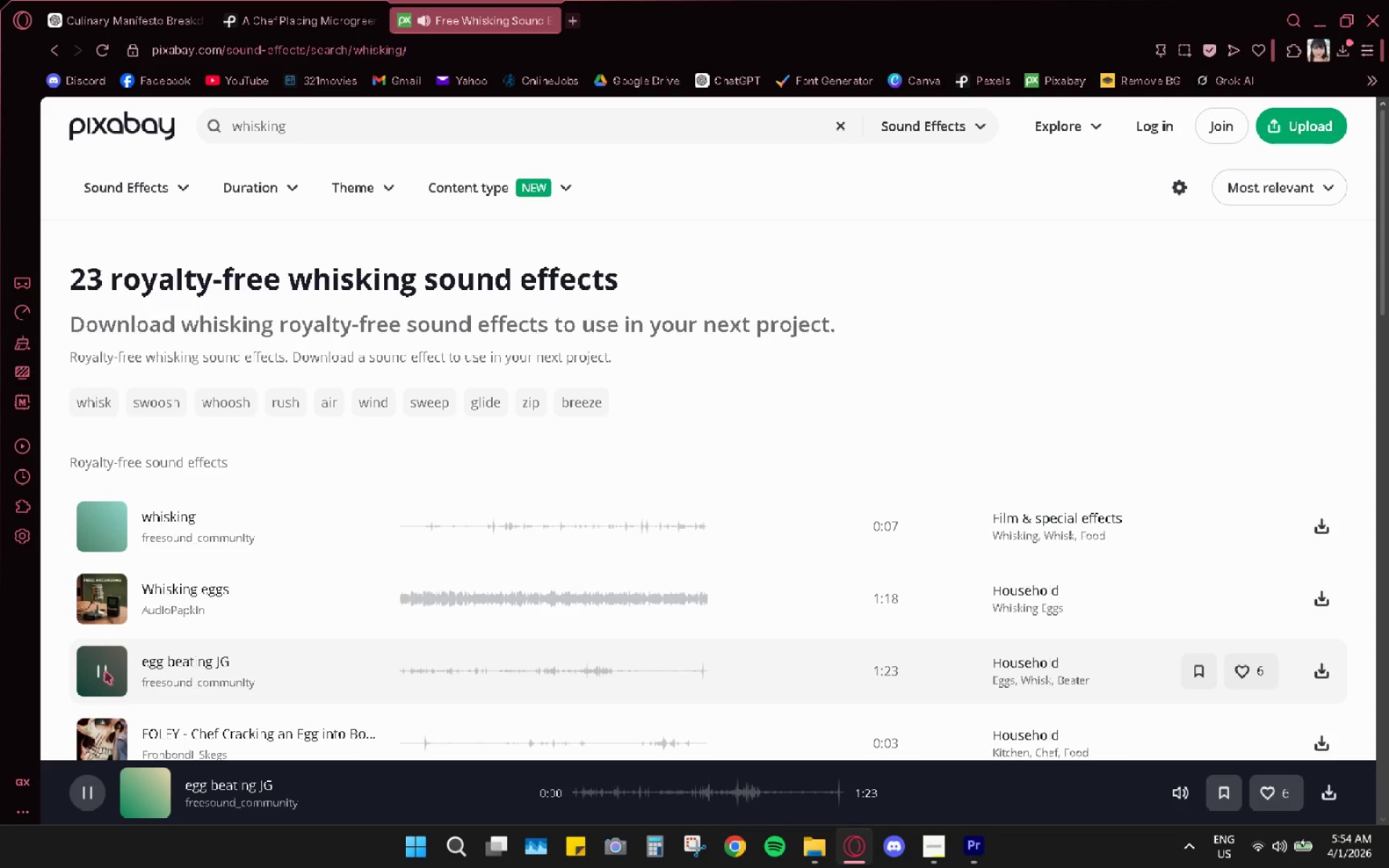 
scroll: coordinate [110, 681], scroll_direction: down, amount: 3.0
 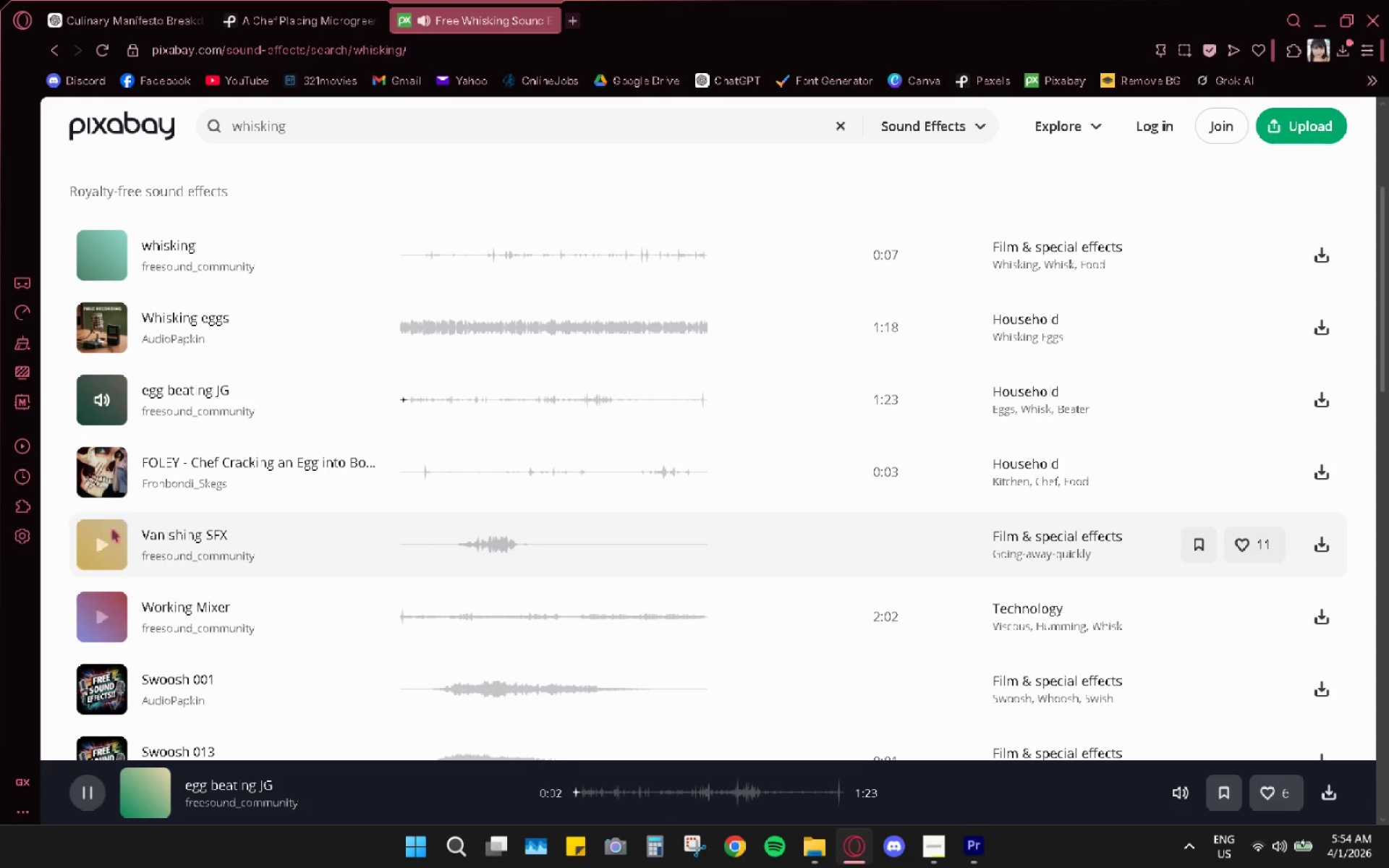 
left_click([101, 478])
 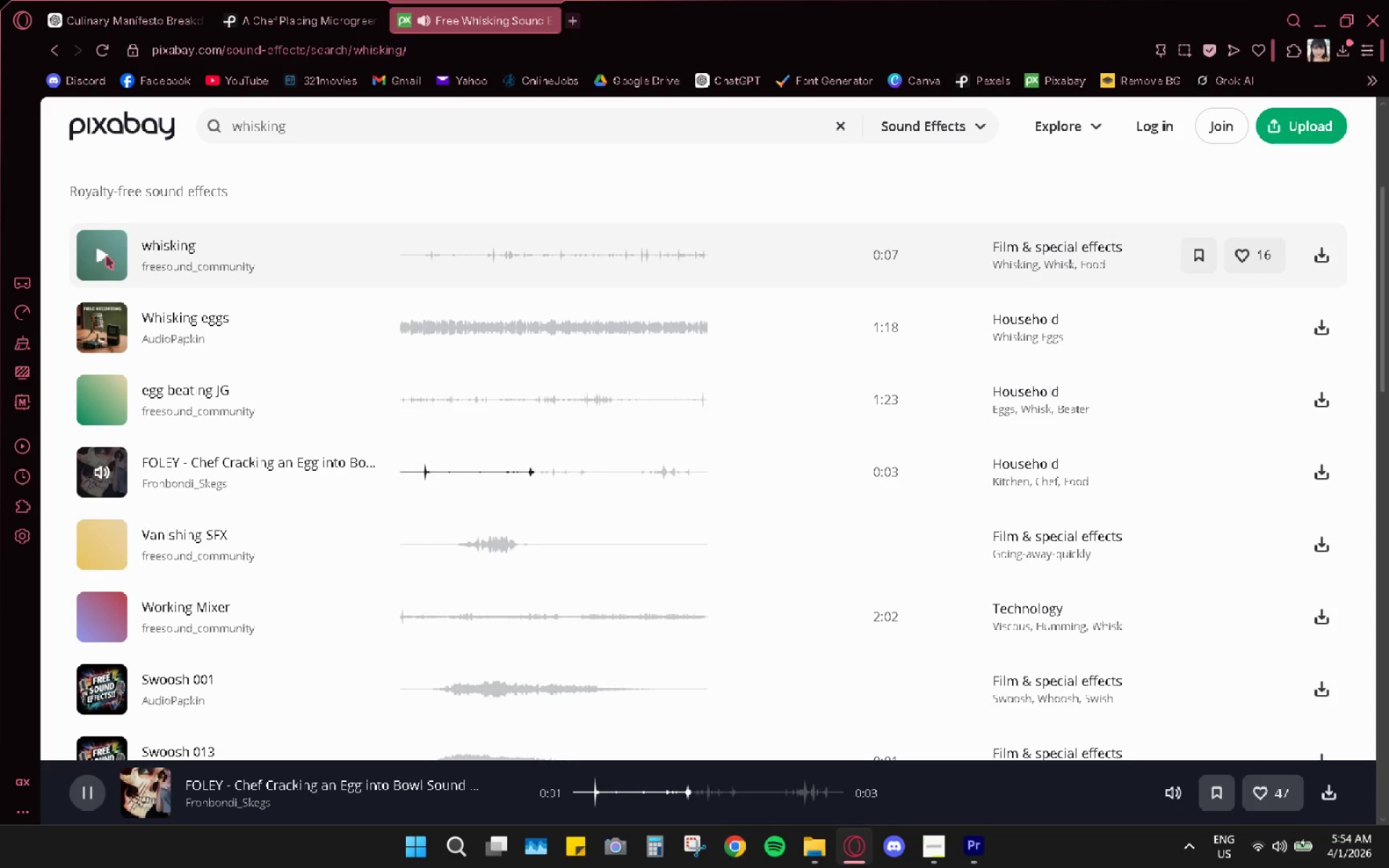 
left_click([103, 252])
 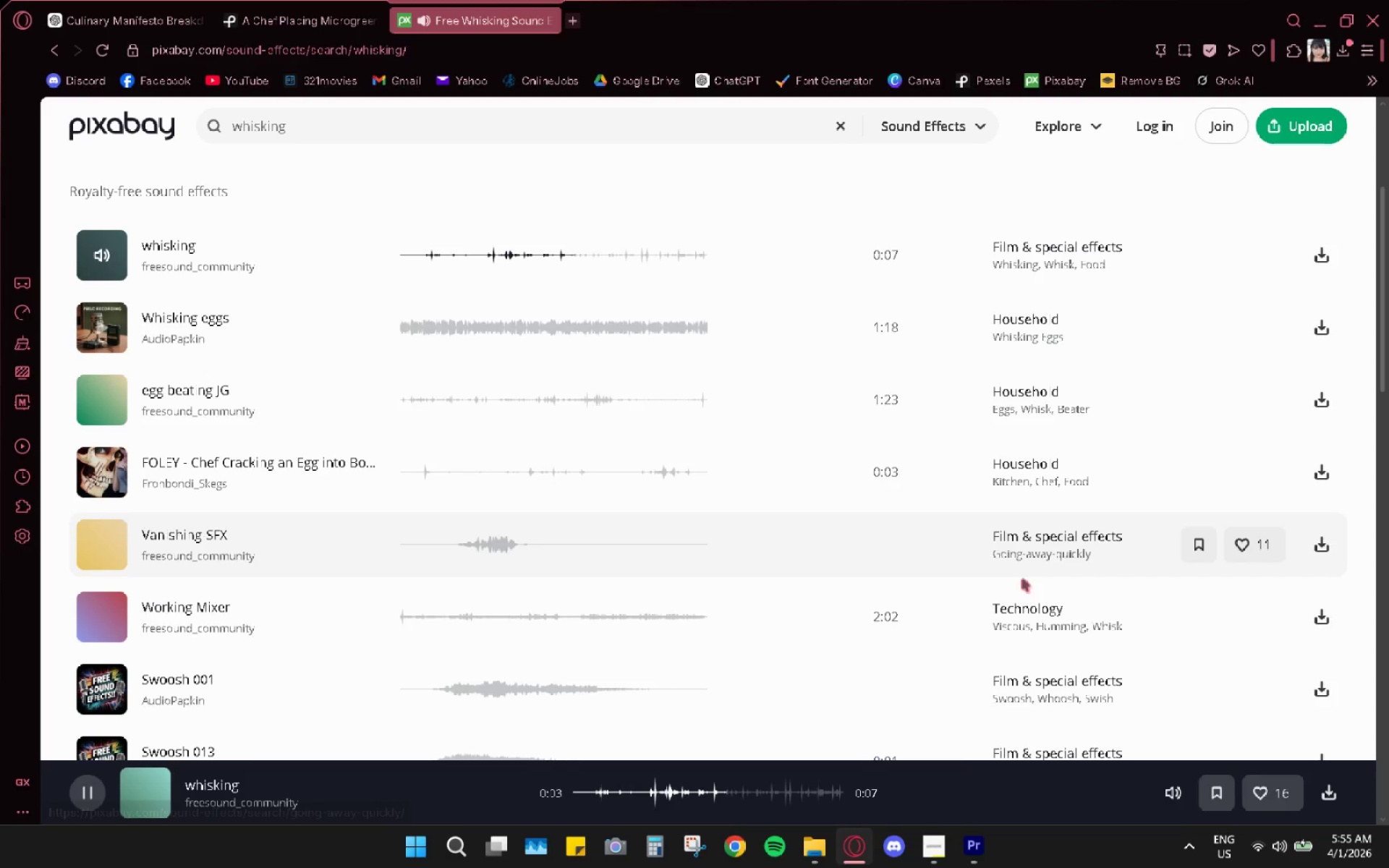 
wait(6.66)
 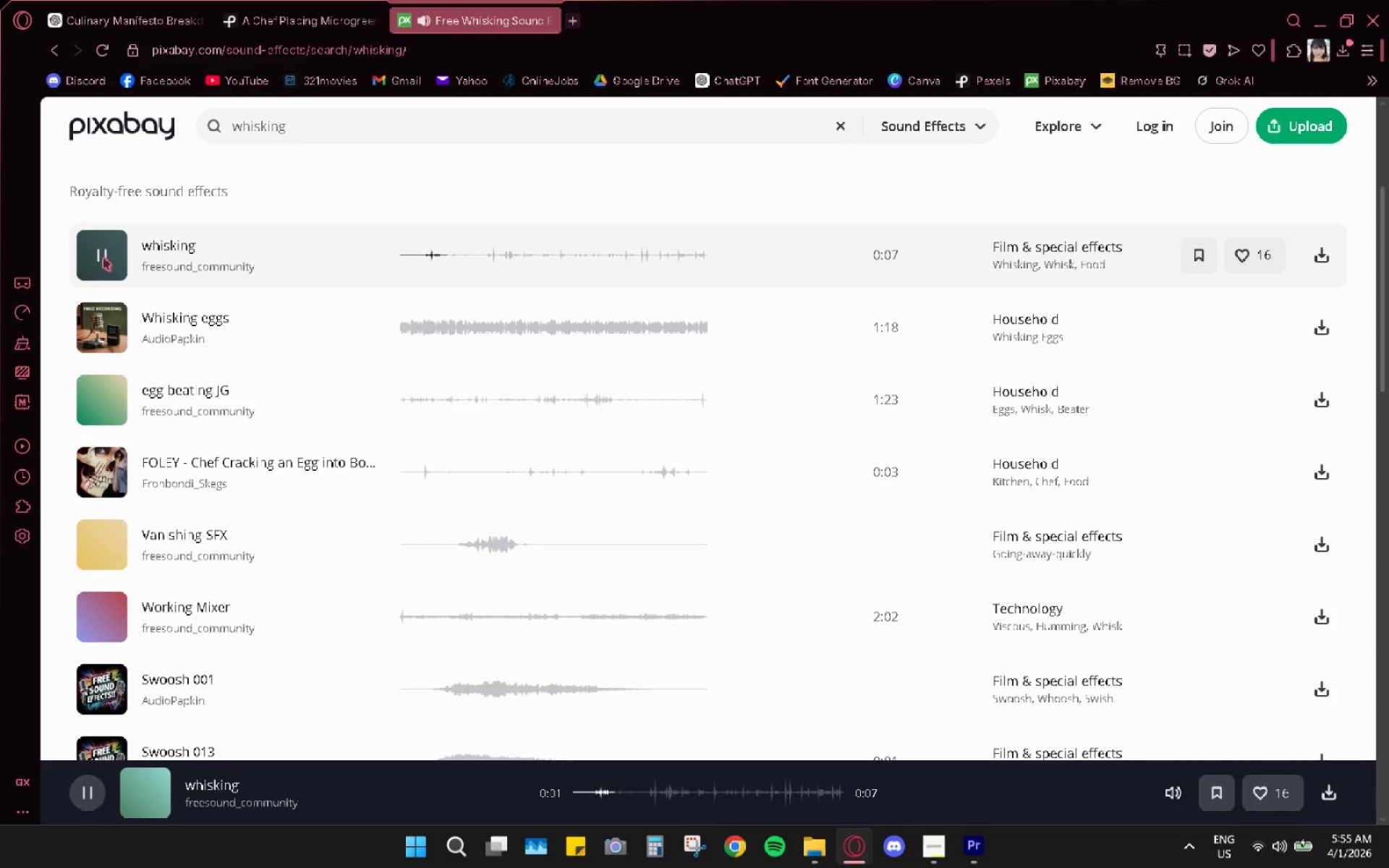 
left_click([934, 845])